 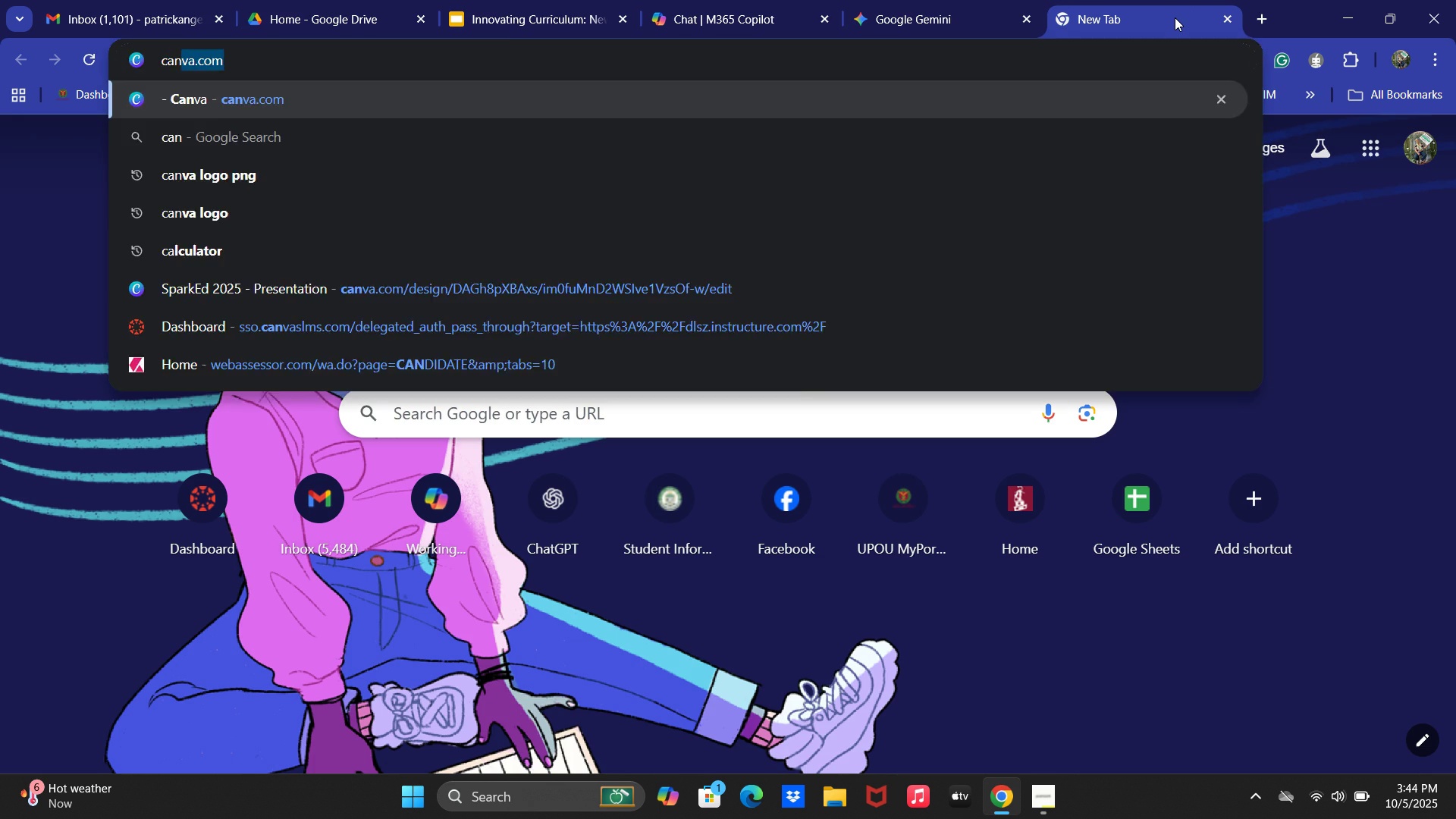 
key(Enter)
 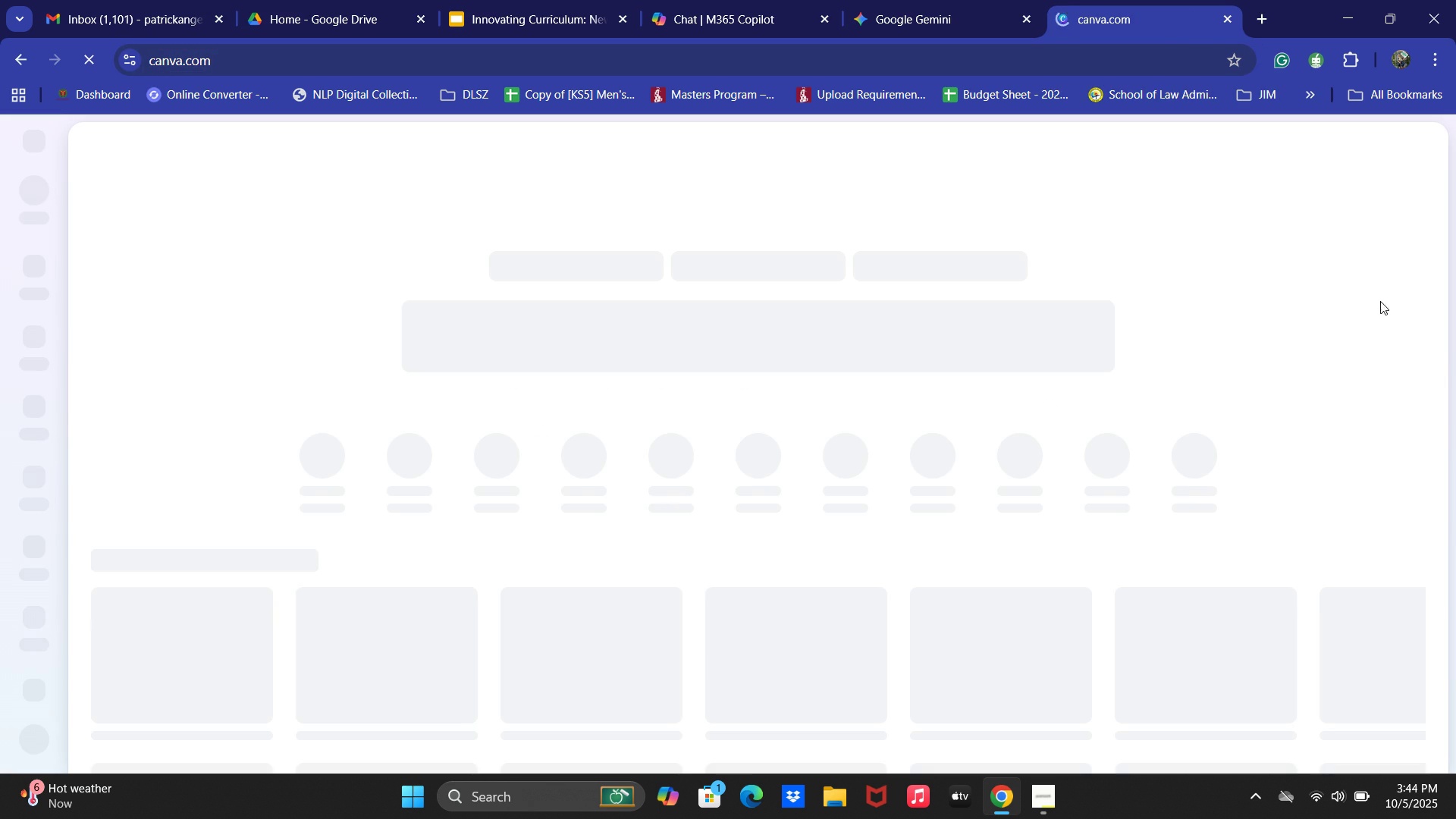 
key(3)
 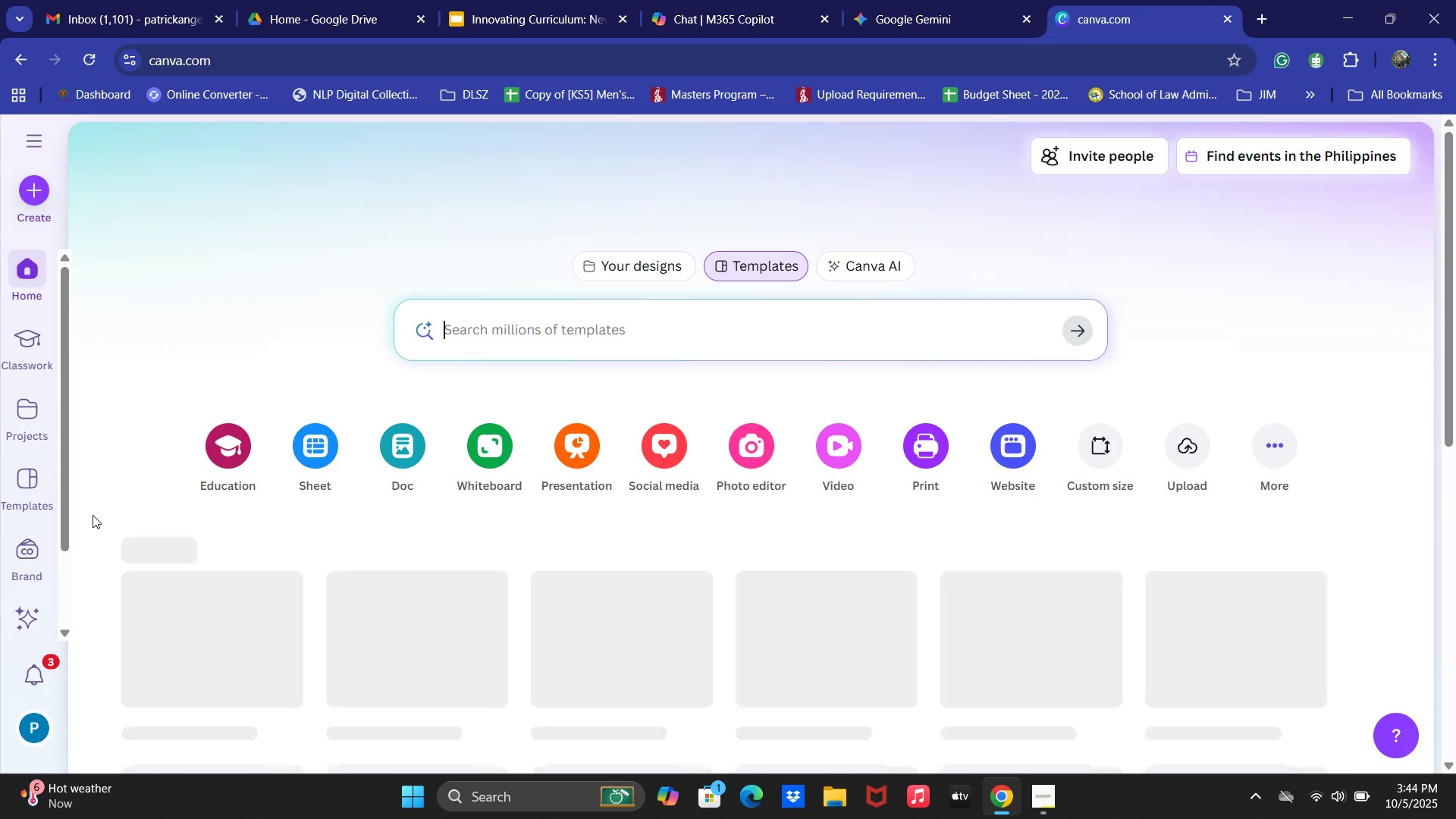 
wait(6.17)
 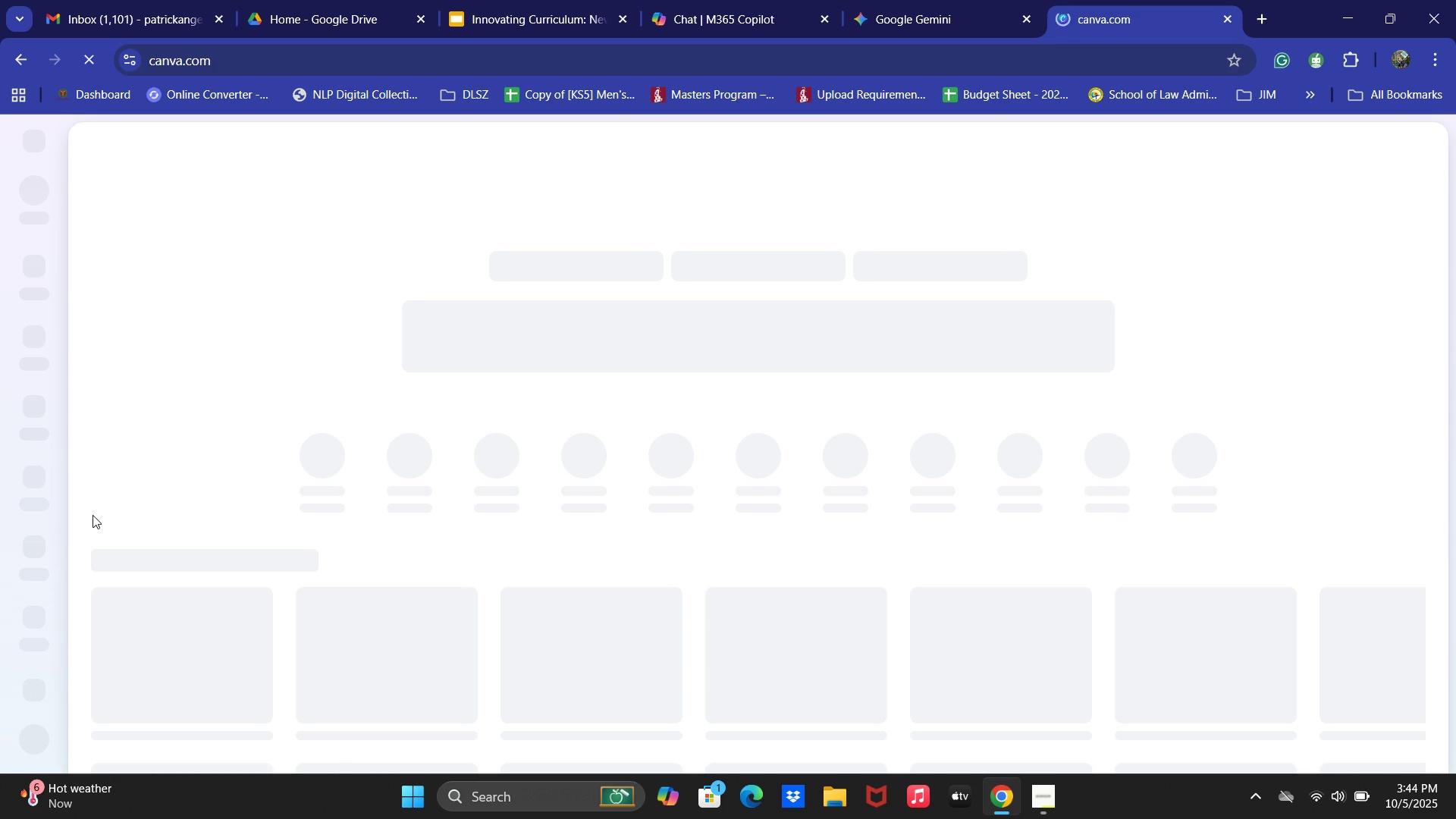 
scroll: coordinate [570, 515], scroll_direction: down, amount: 5.0
 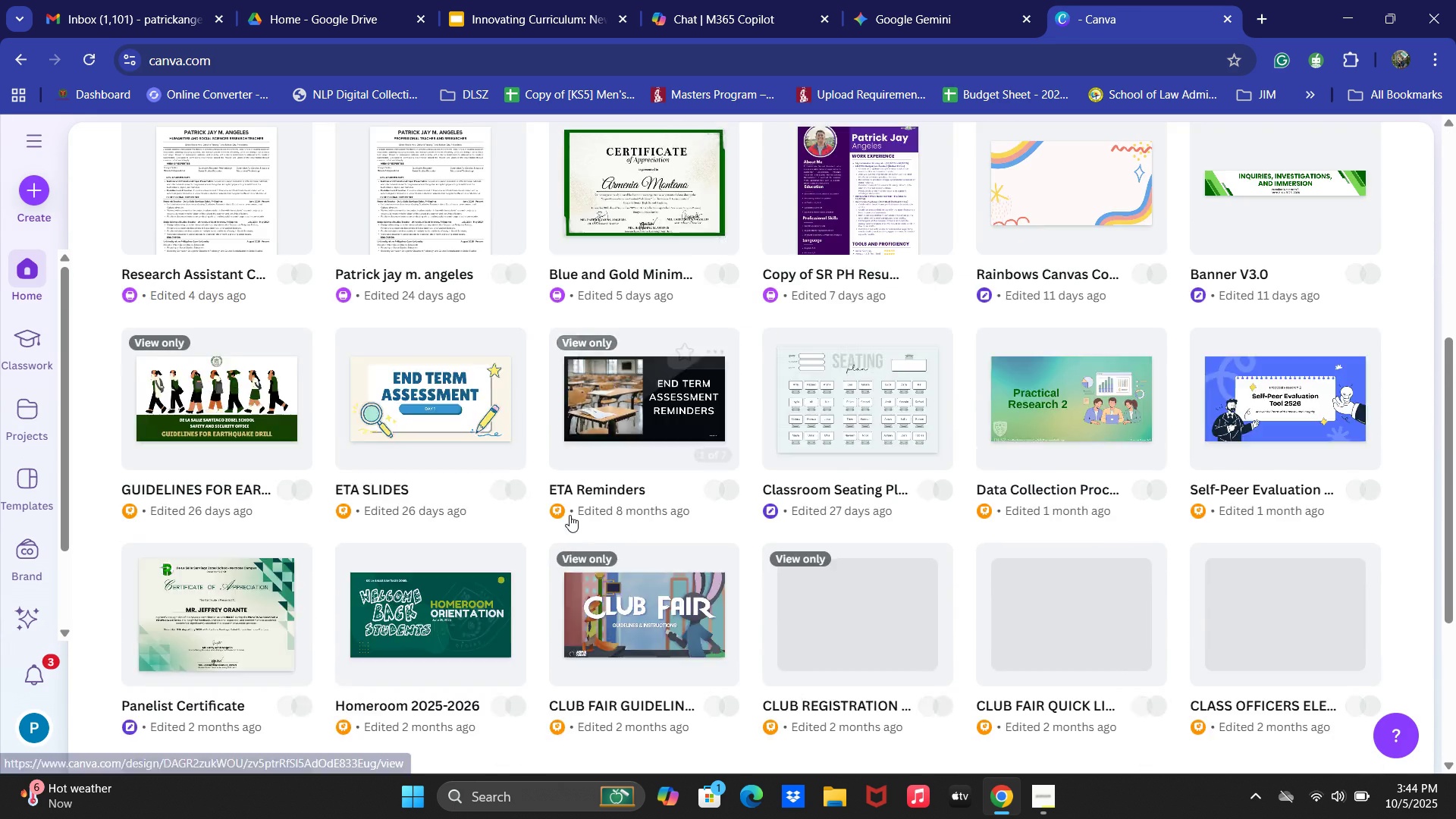 
scroll: coordinate [570, 515], scroll_direction: up, amount: 3.0
 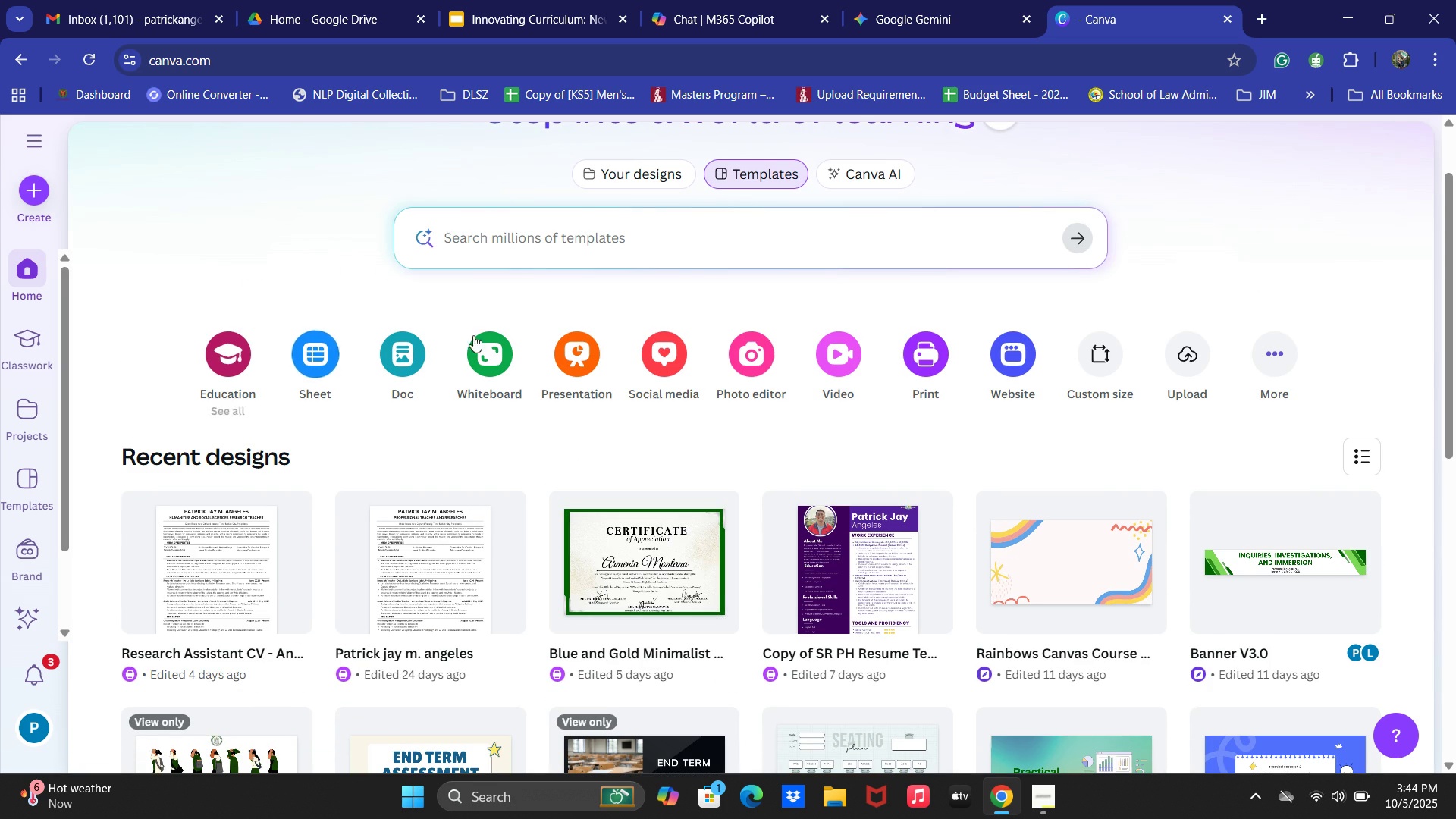 
left_click([35, 191])
 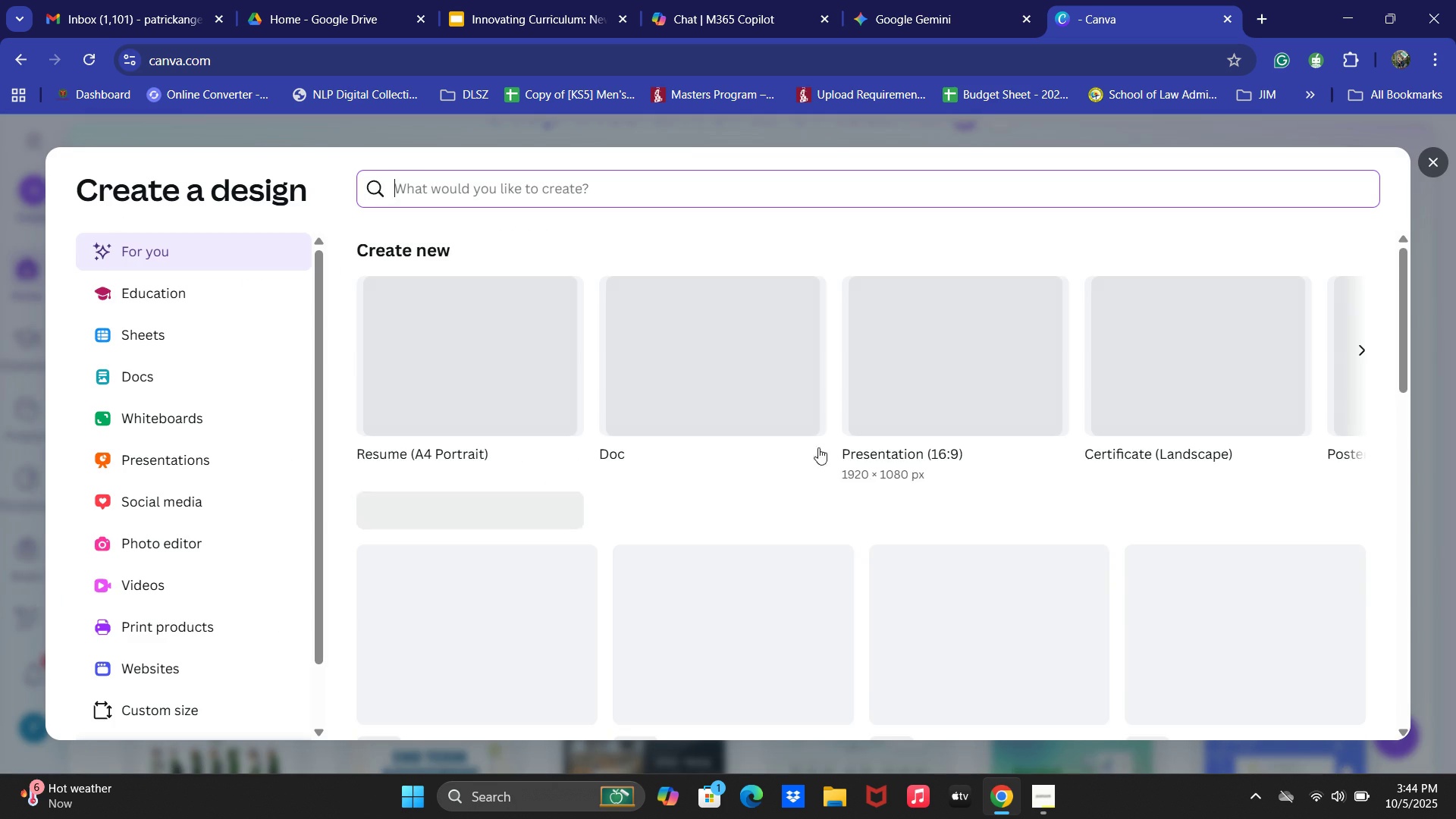 
scroll: coordinate [152, 563], scroll_direction: down, amount: 2.0
 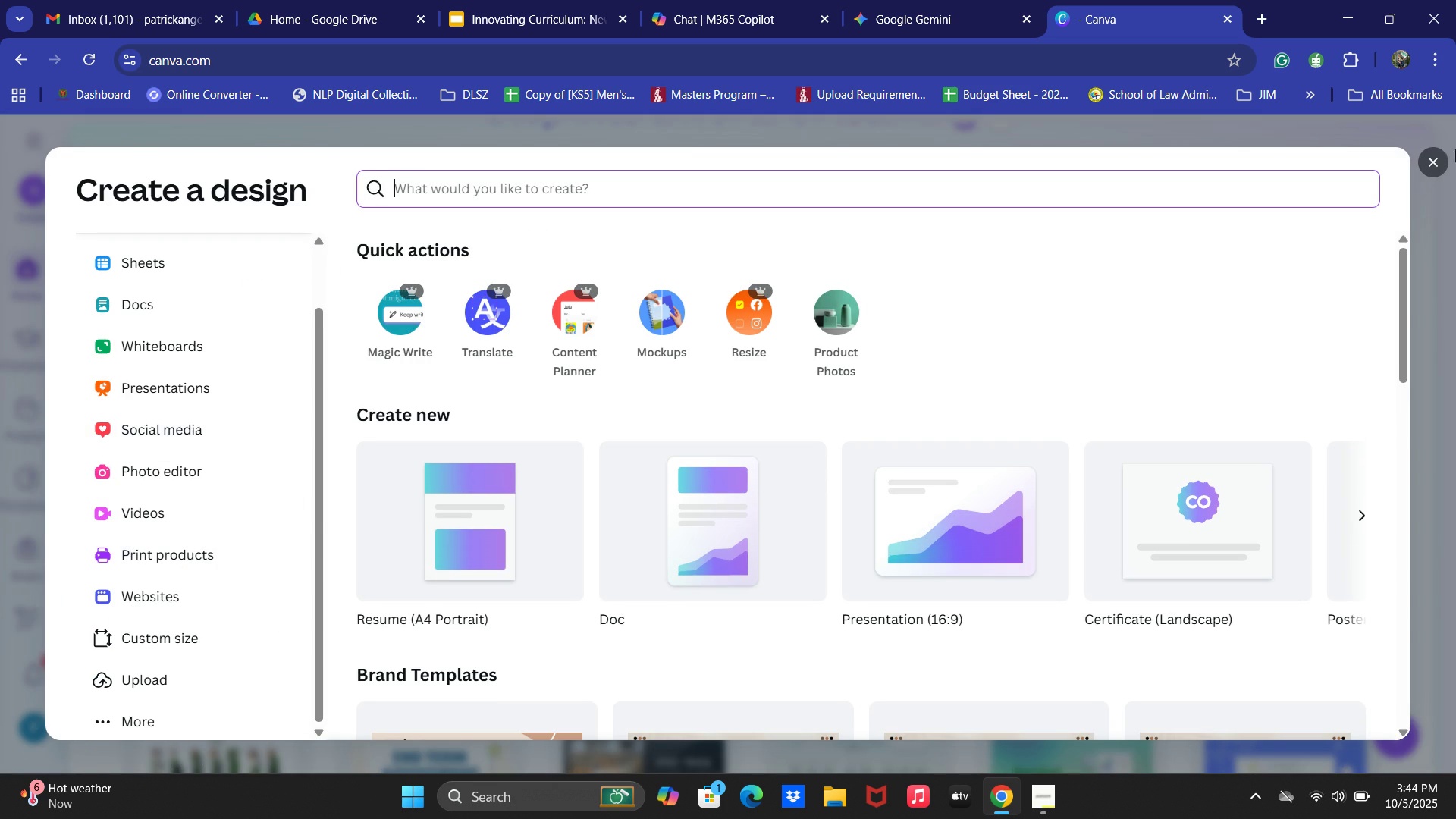 
left_click([1436, 164])
 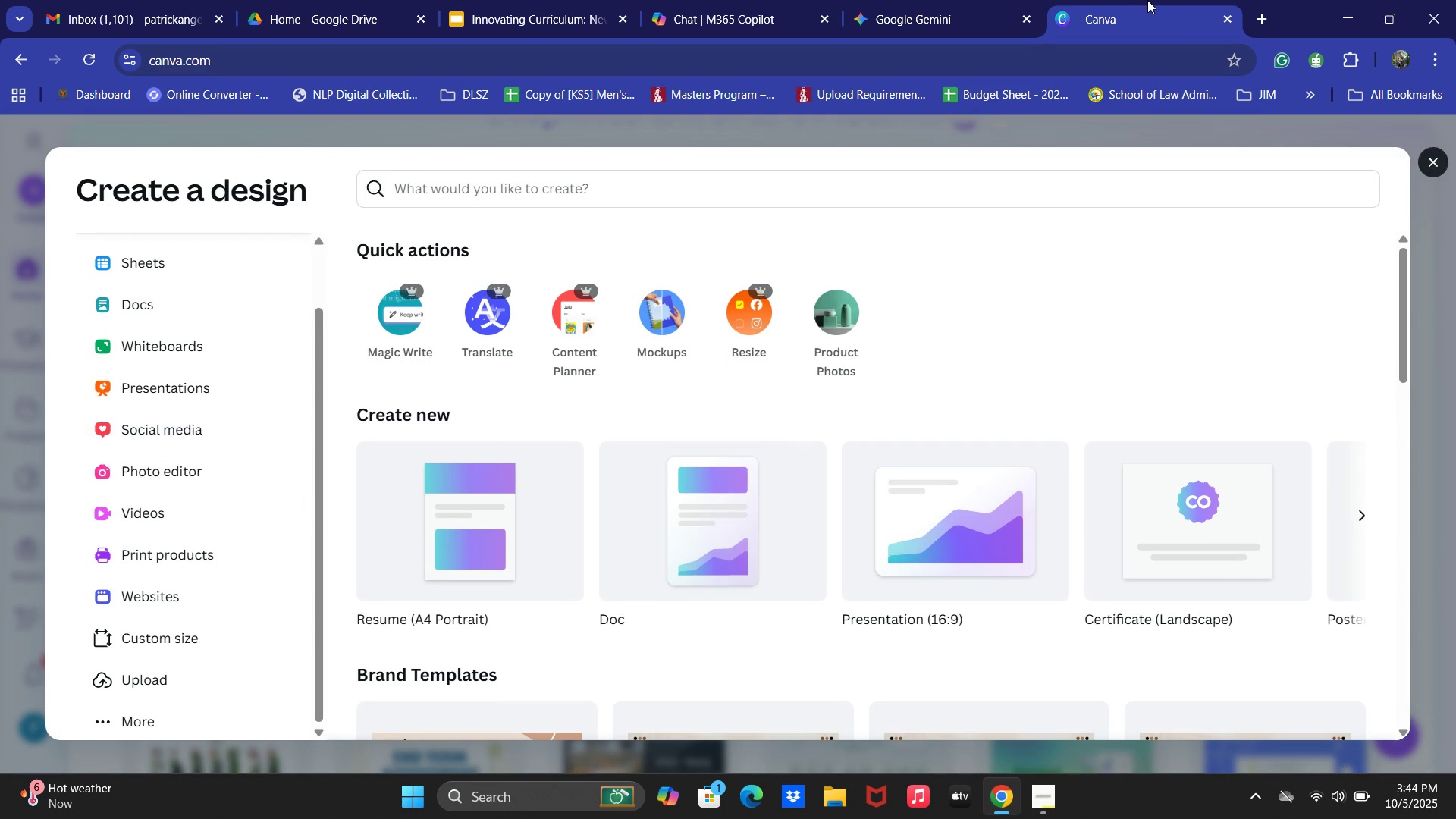 
double_click([1147, 0])
 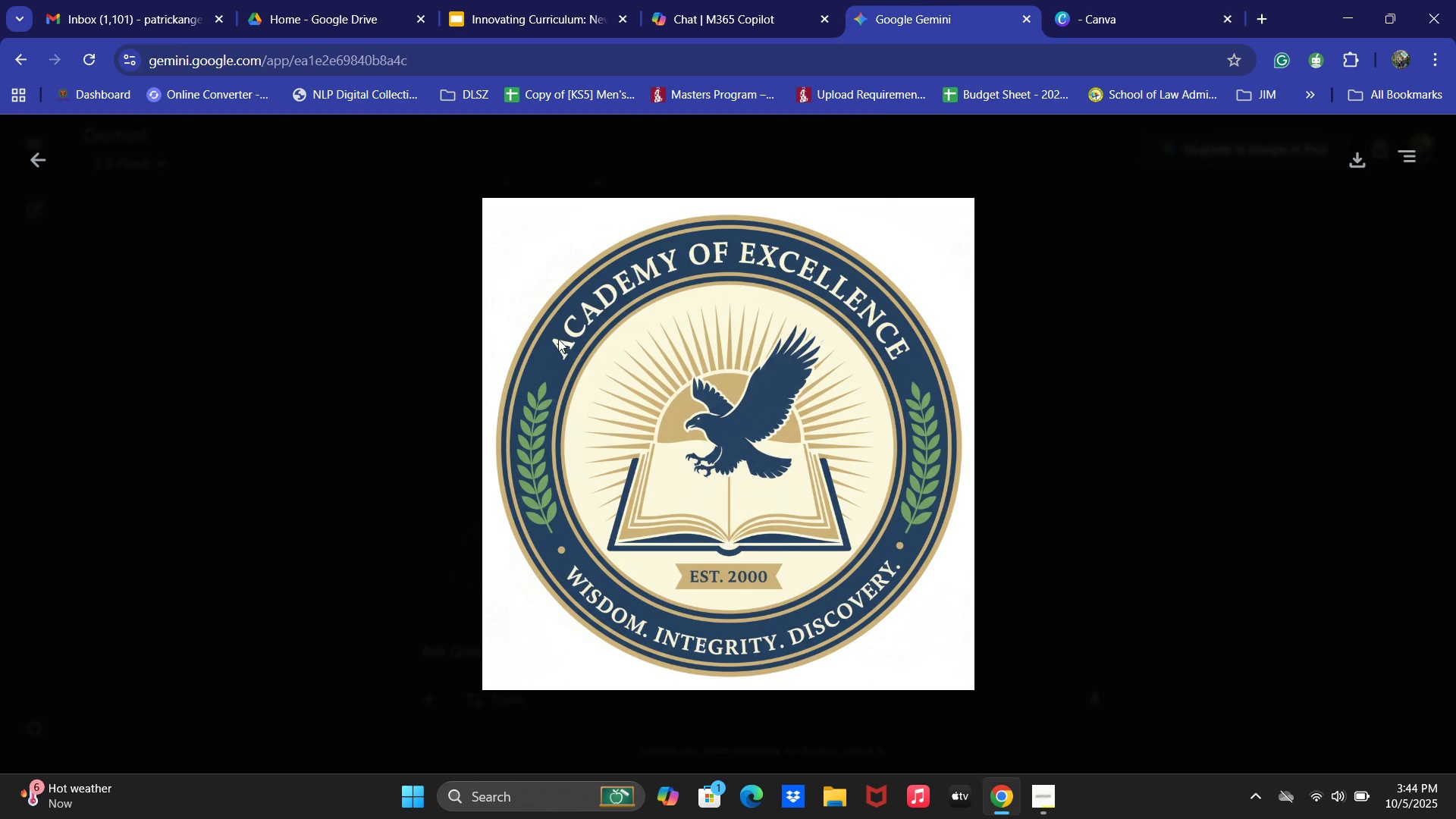 
right_click([810, 315])
 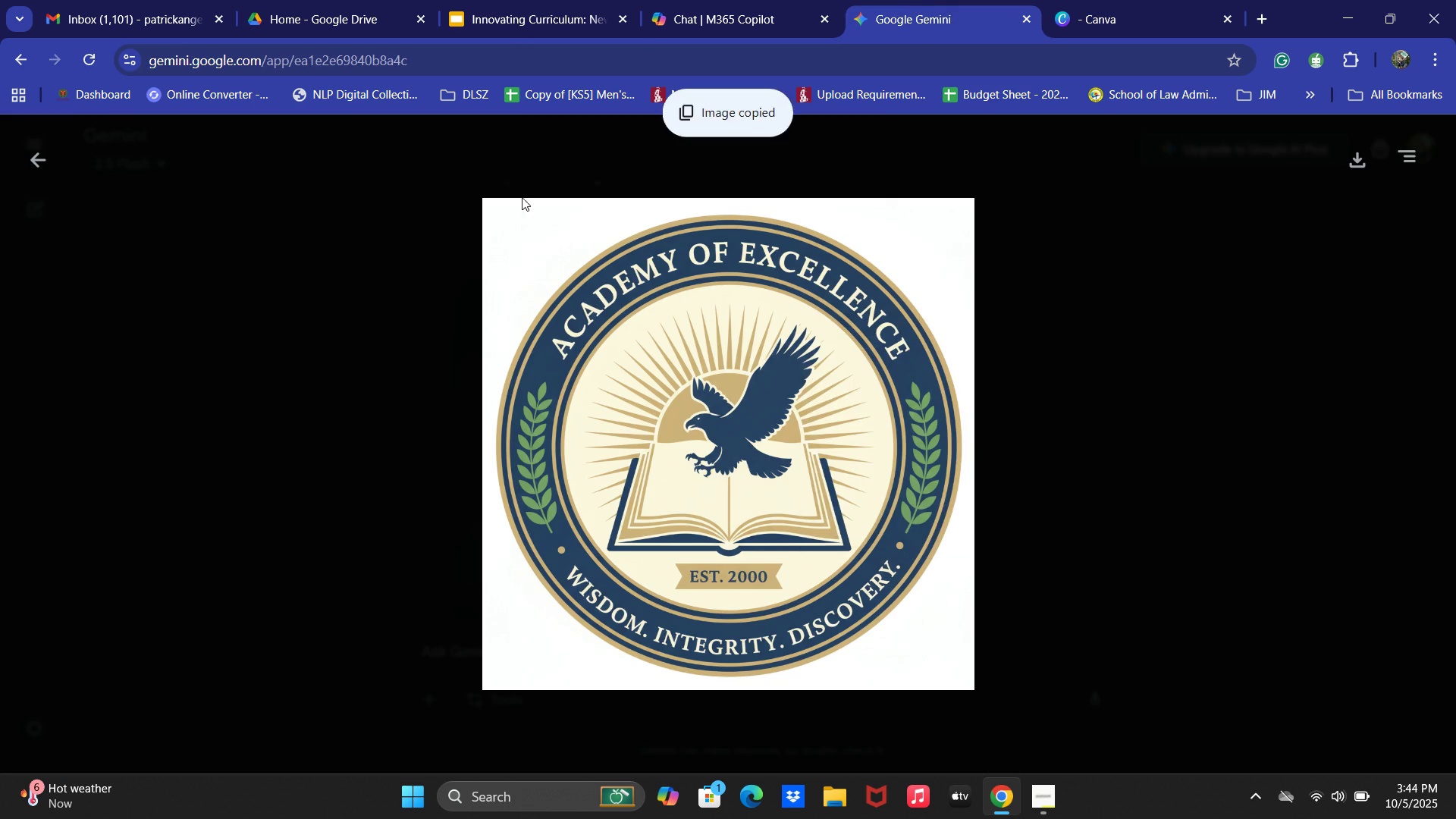 
left_click([511, 0])